 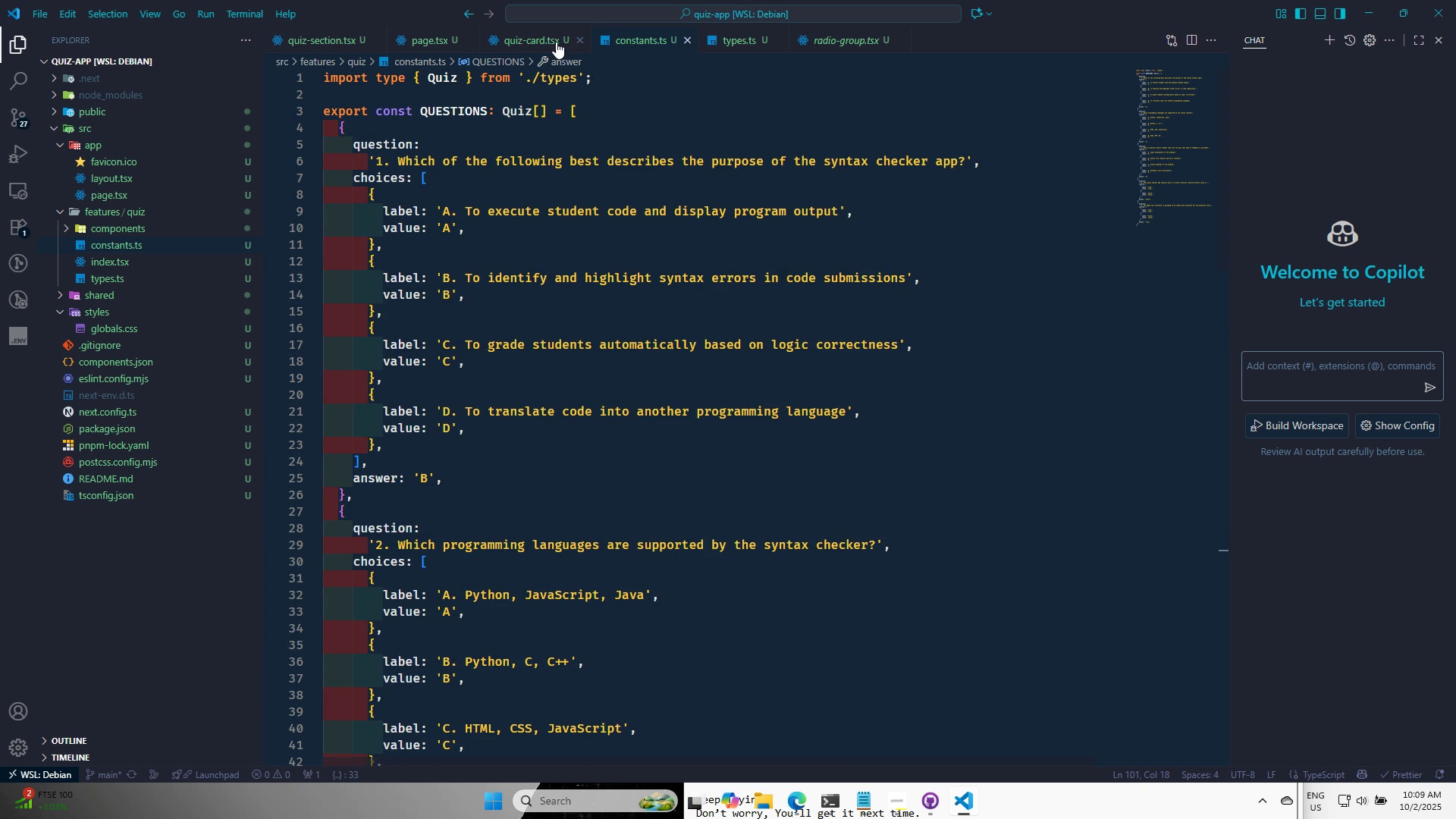 
left_click([527, 36])
 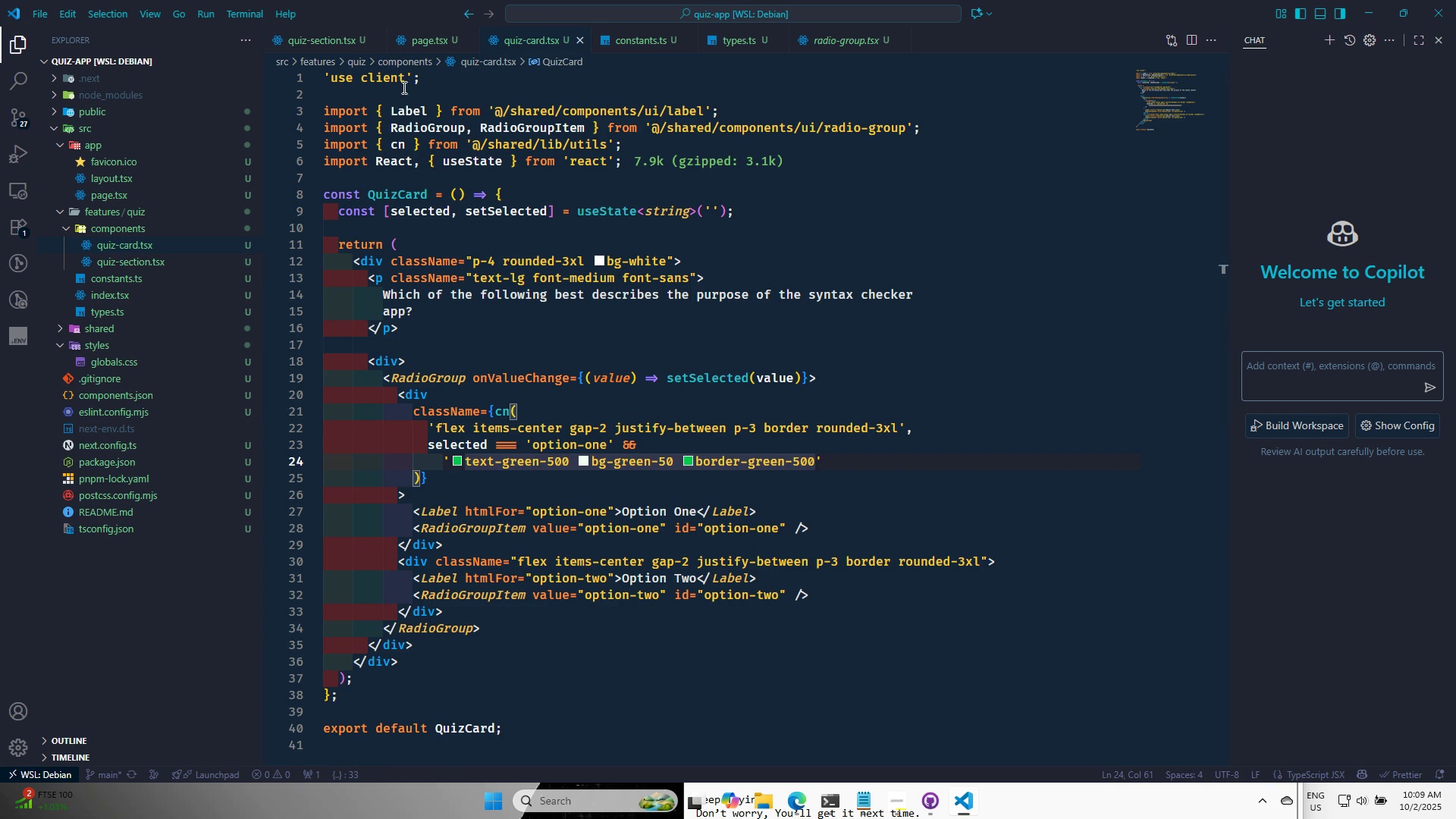 
left_click([419, 179])
 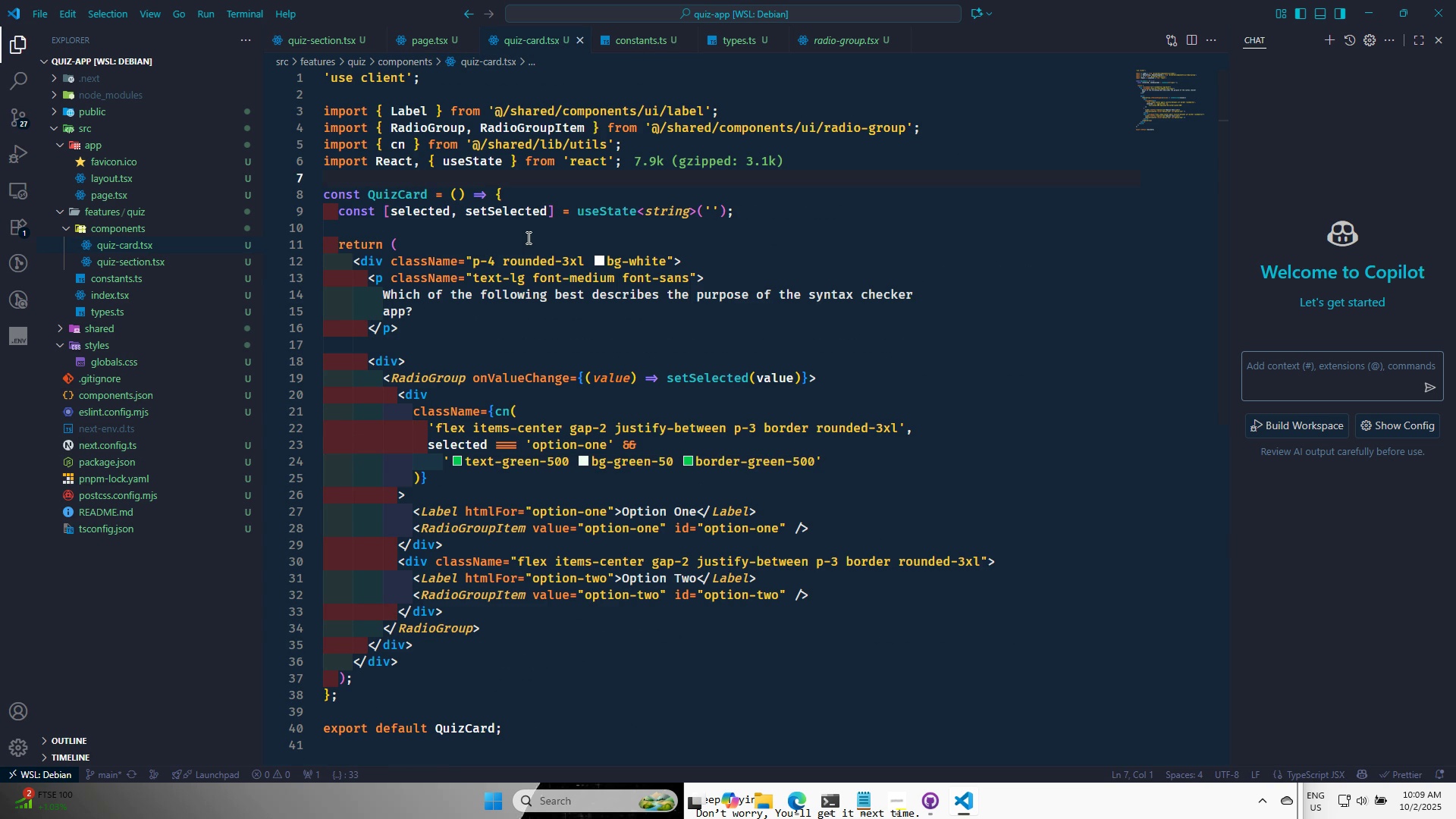 
key(Control+Enter)
 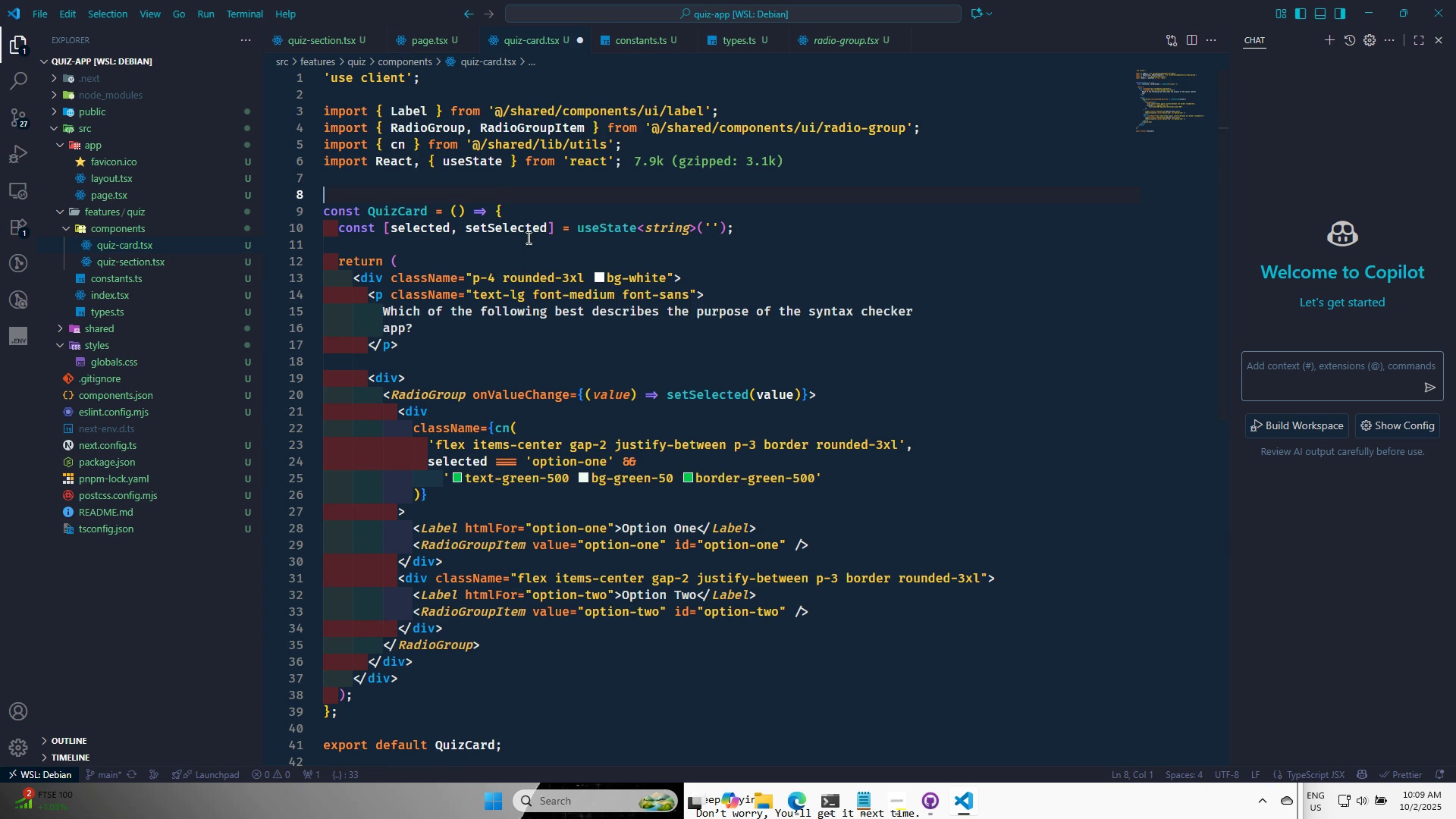 
key(Enter)
 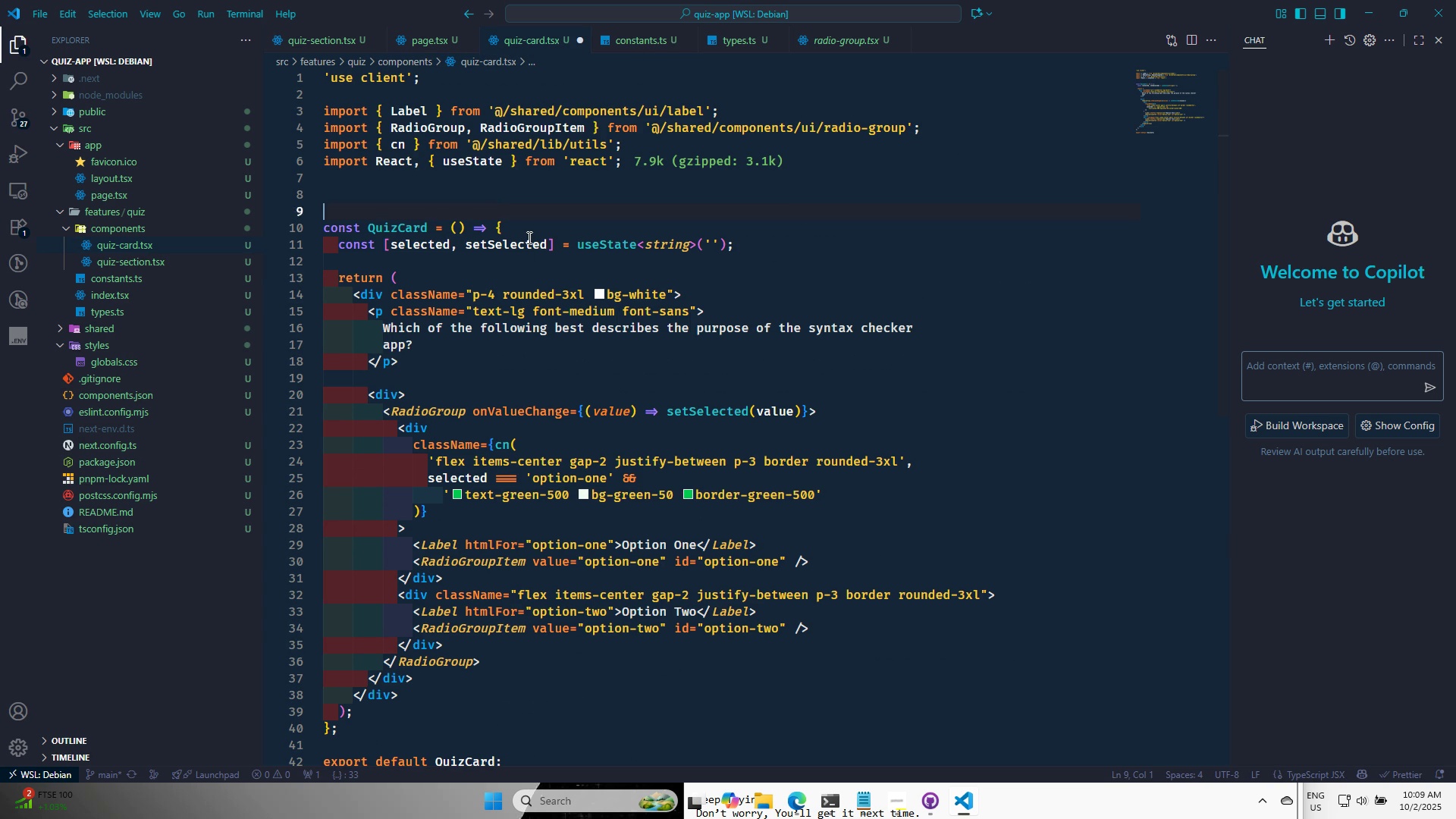 
key(ArrowUp)
 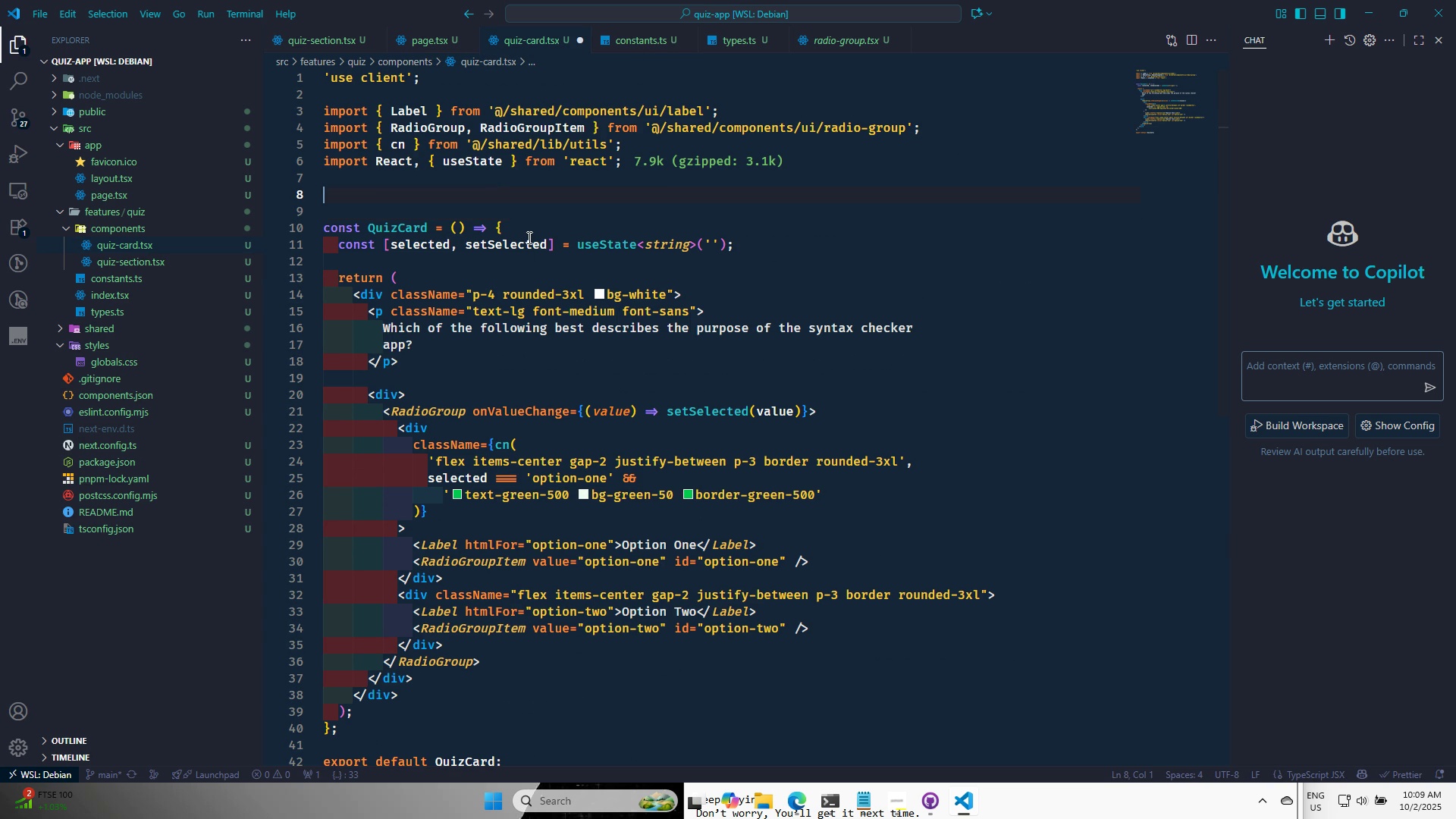 
type(export inte)
 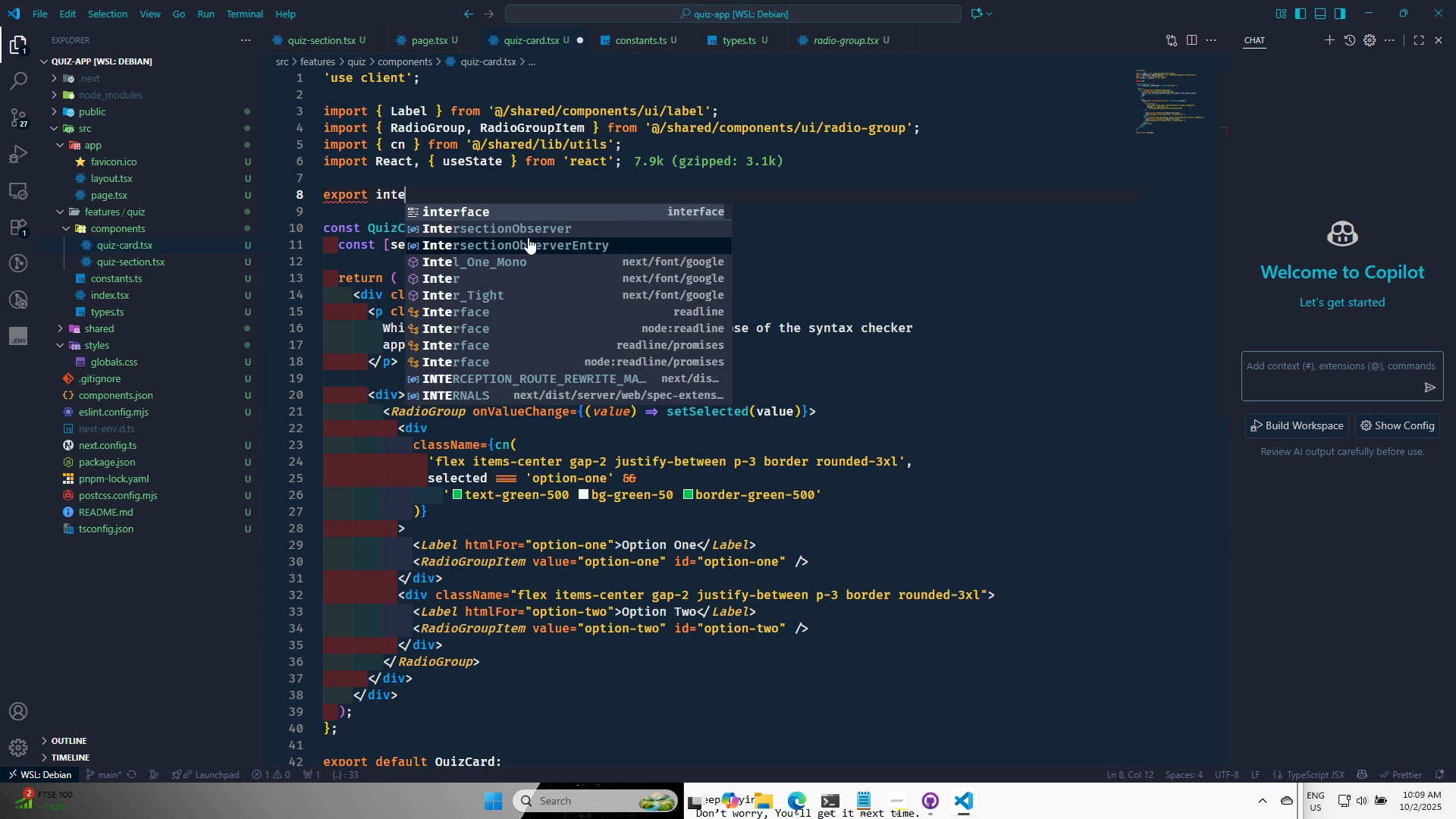 
key(Enter)
 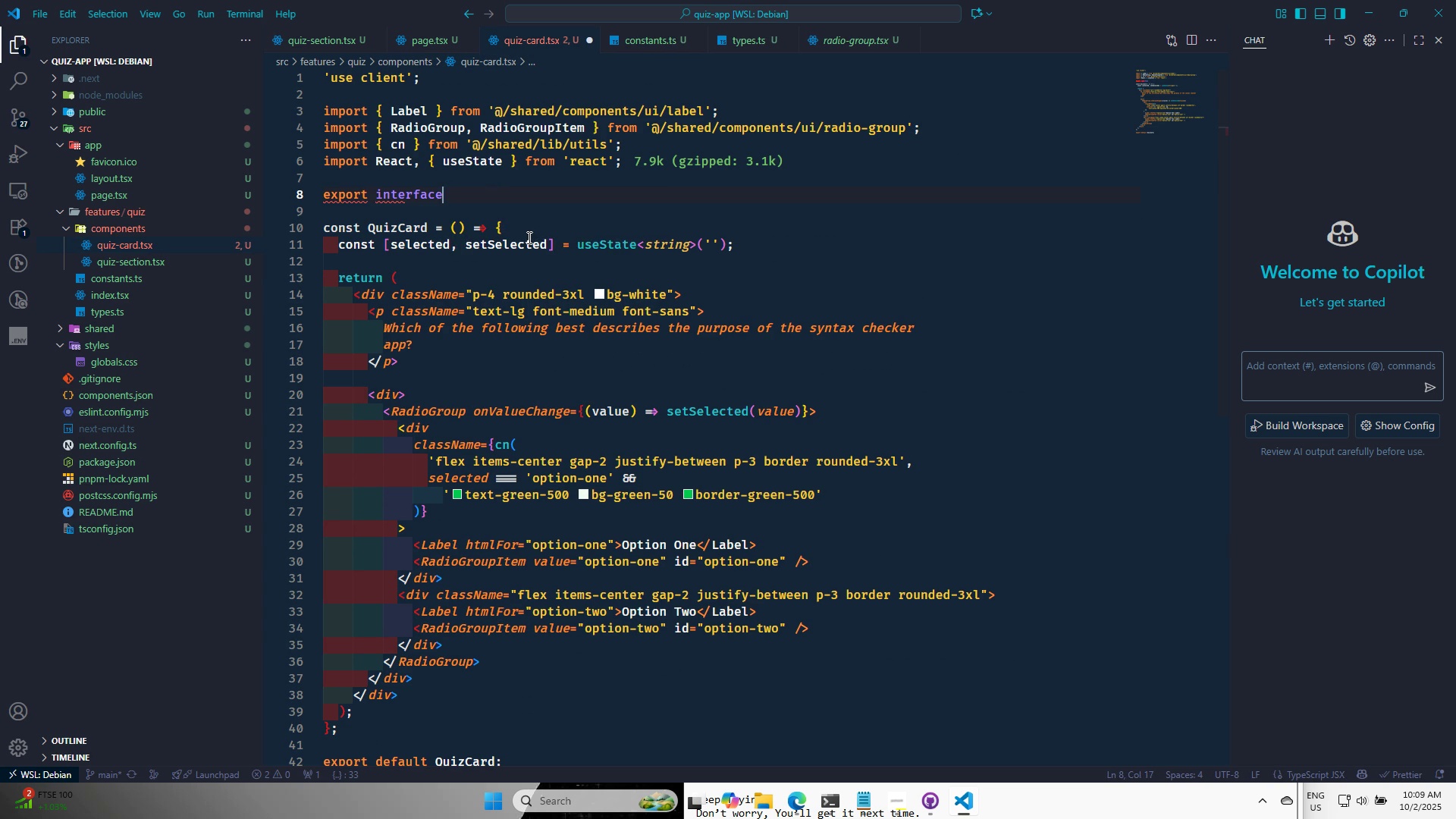 
key(Space)
 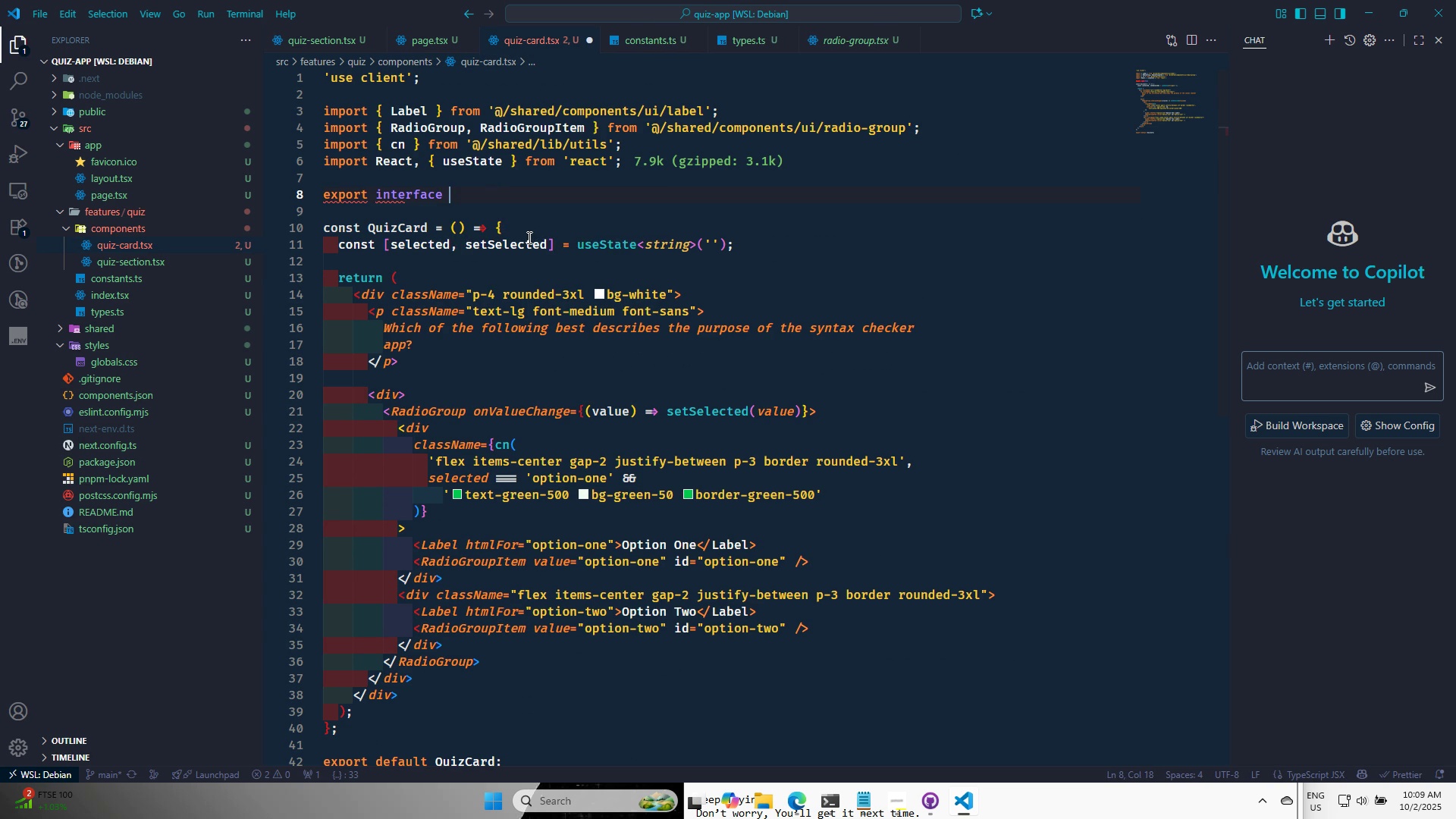 
key(CapsLock)
 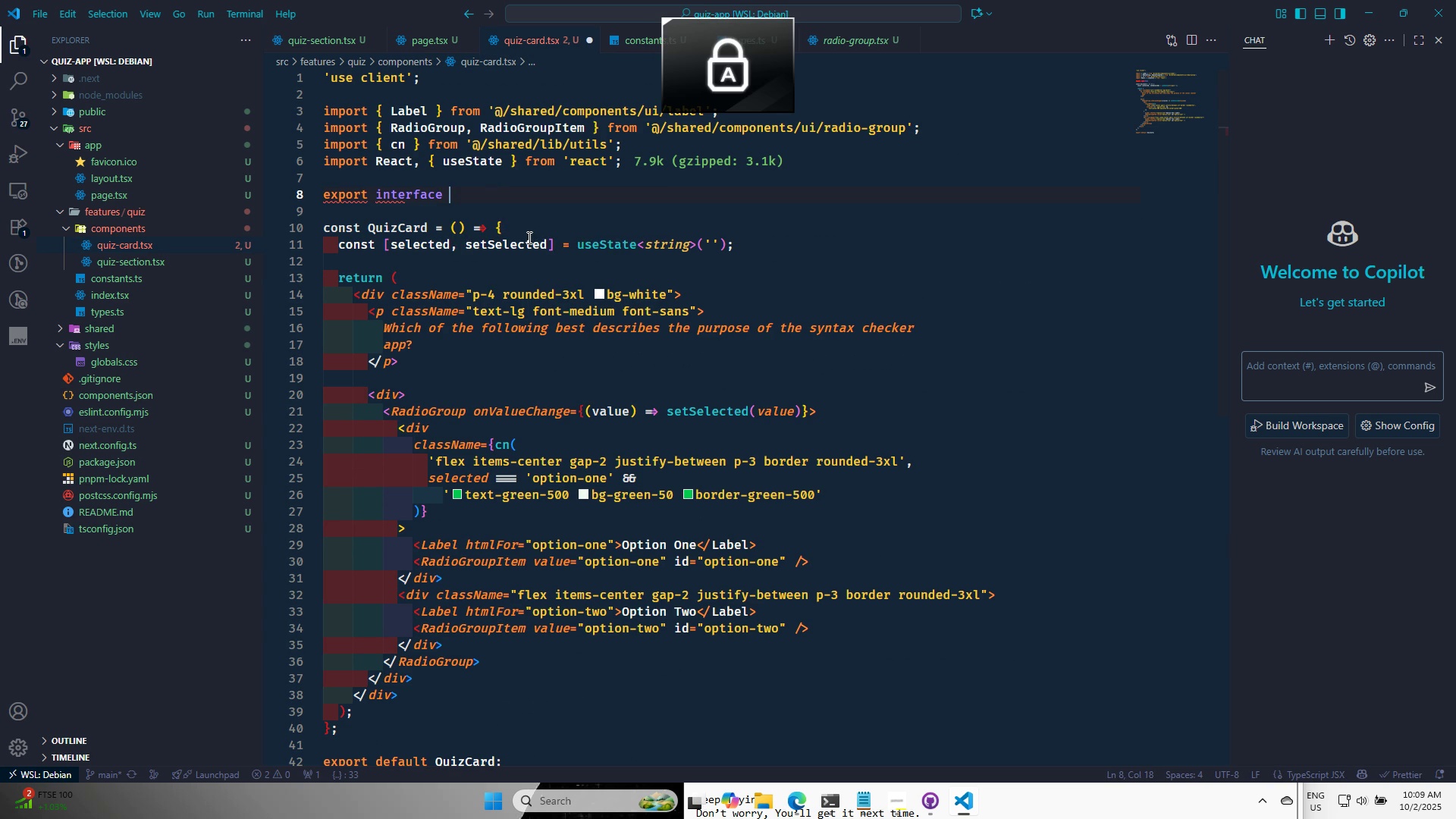 
key(Q)
 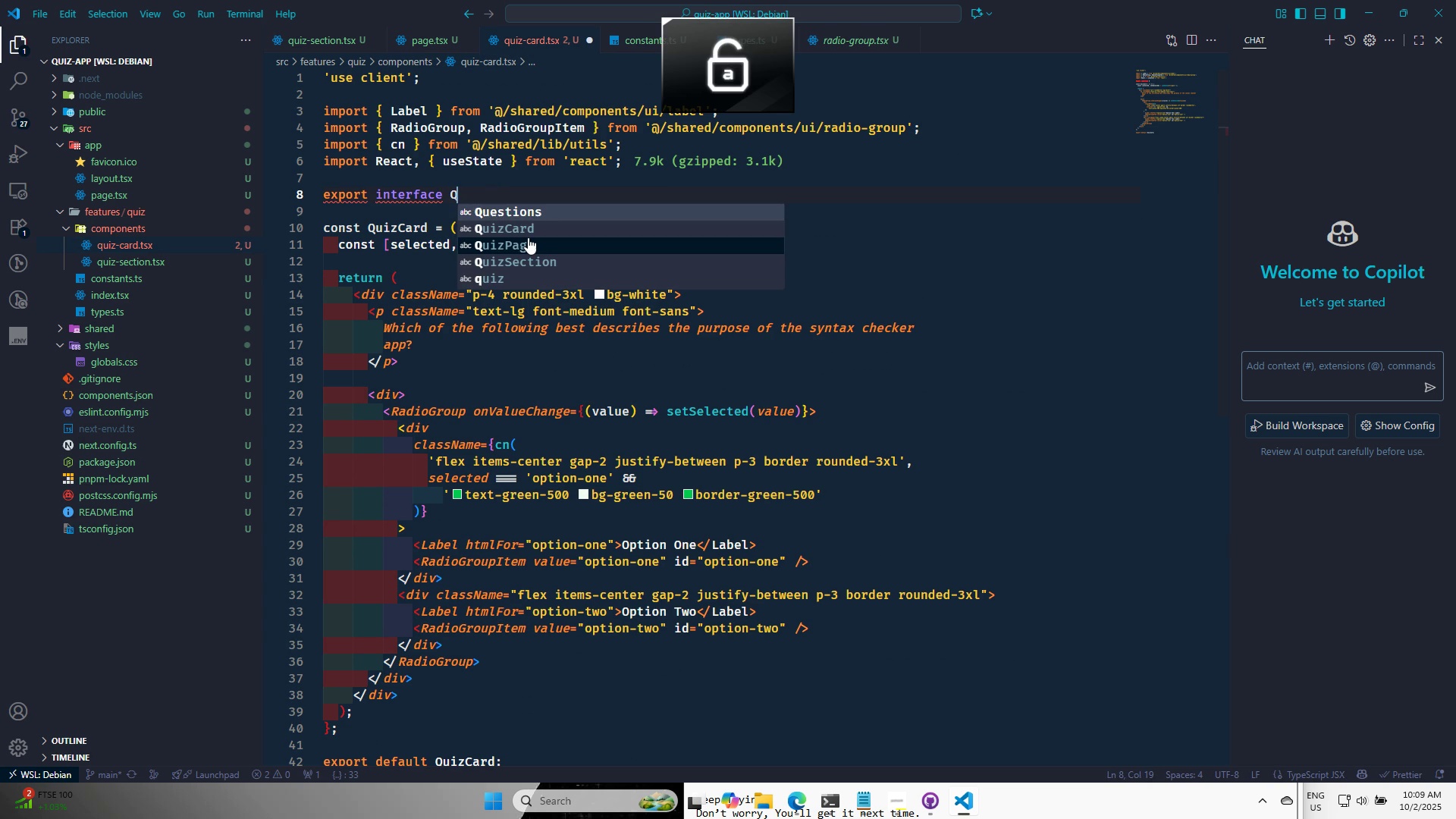 
key(CapsLock)
 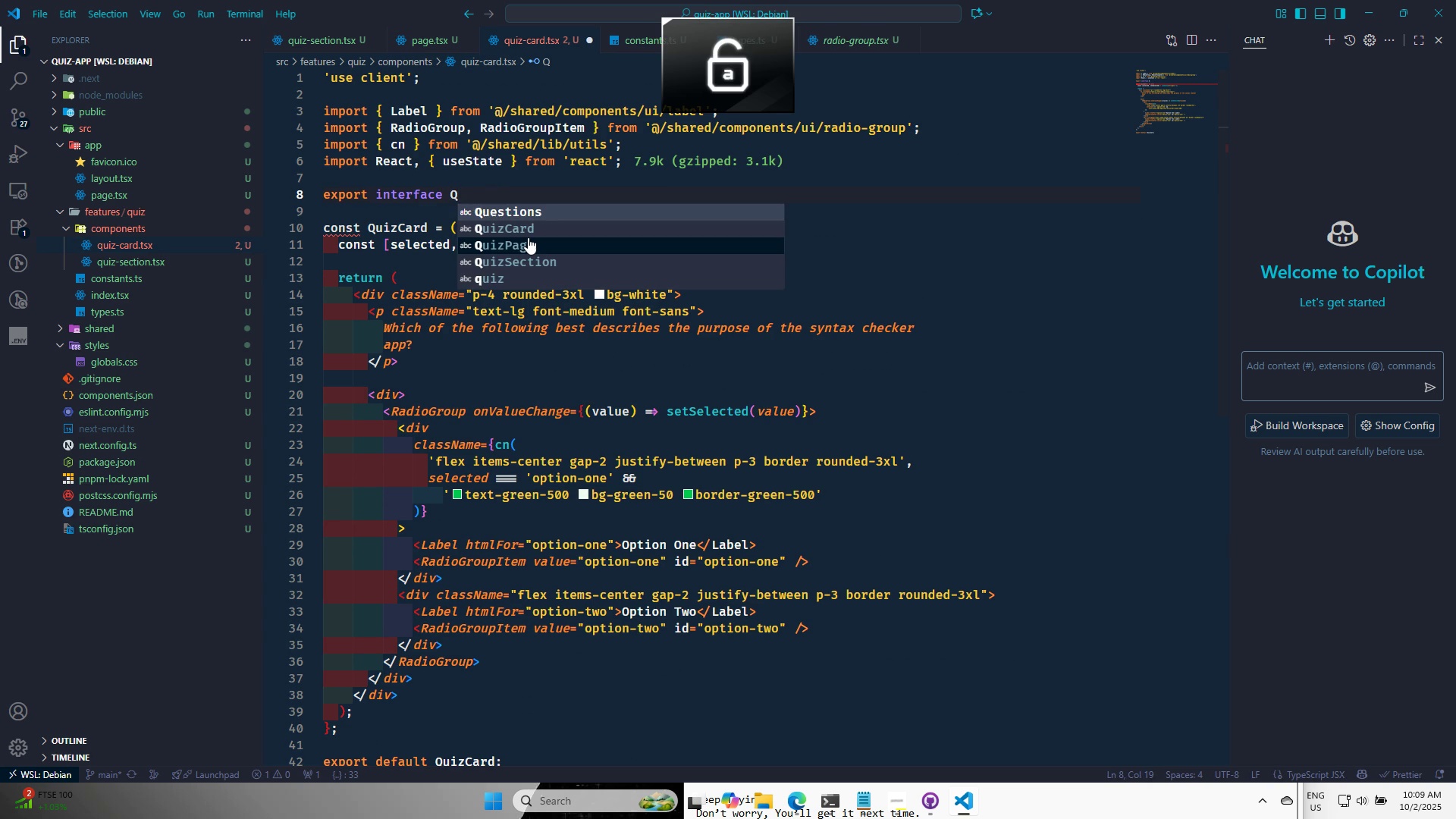 
key(ArrowDown)
 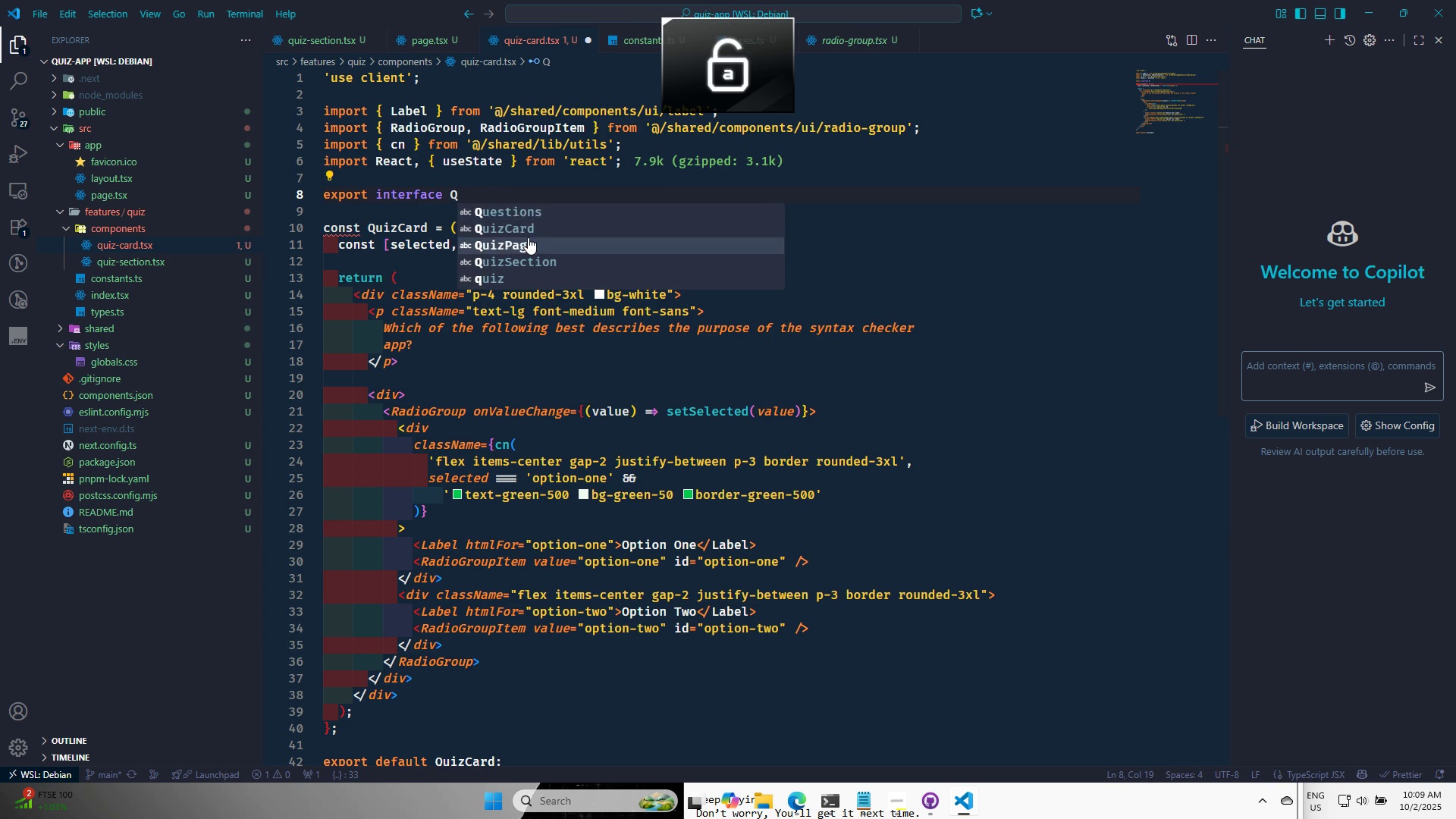 
key(ArrowDown)
 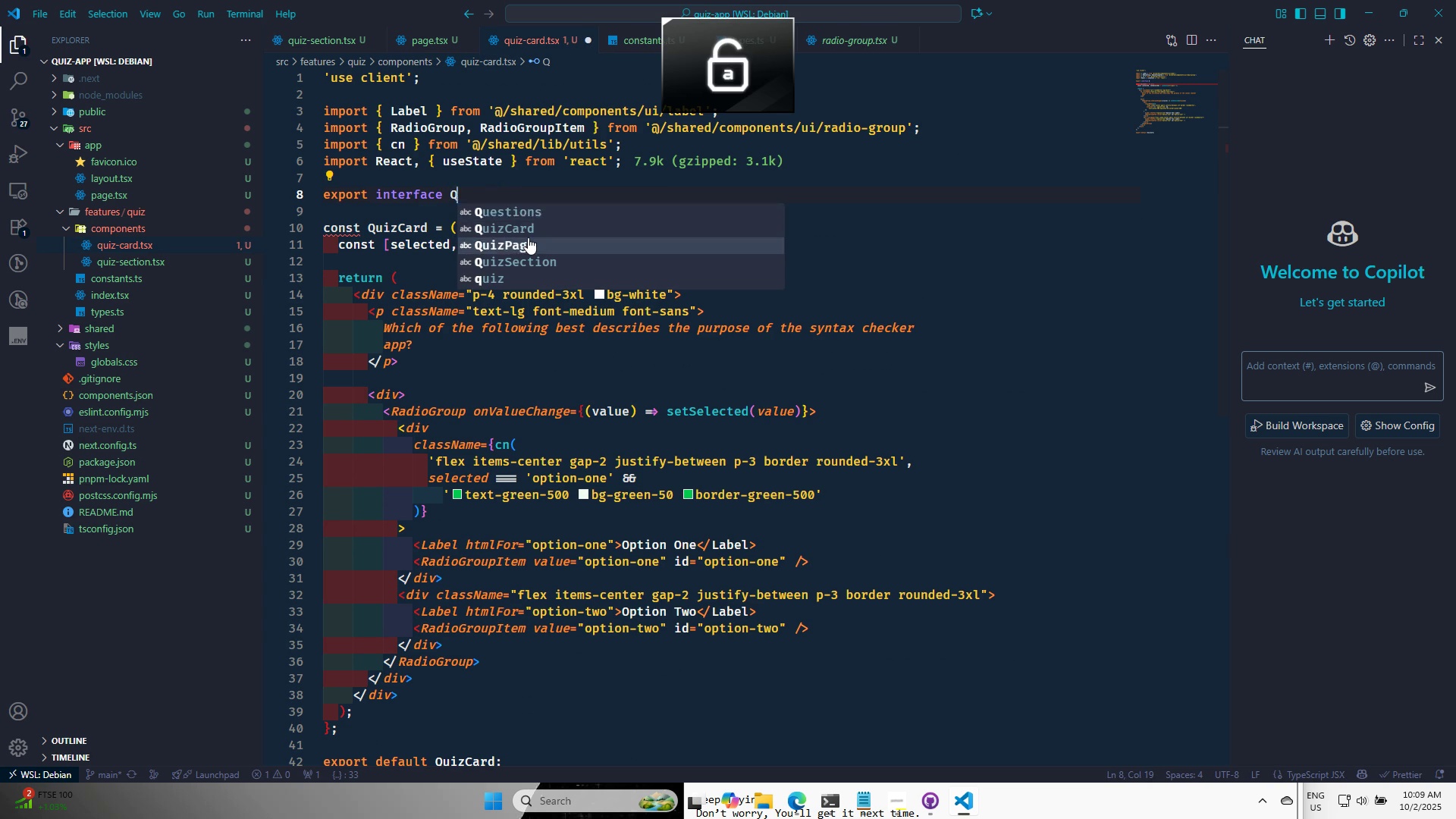 
key(Enter)